 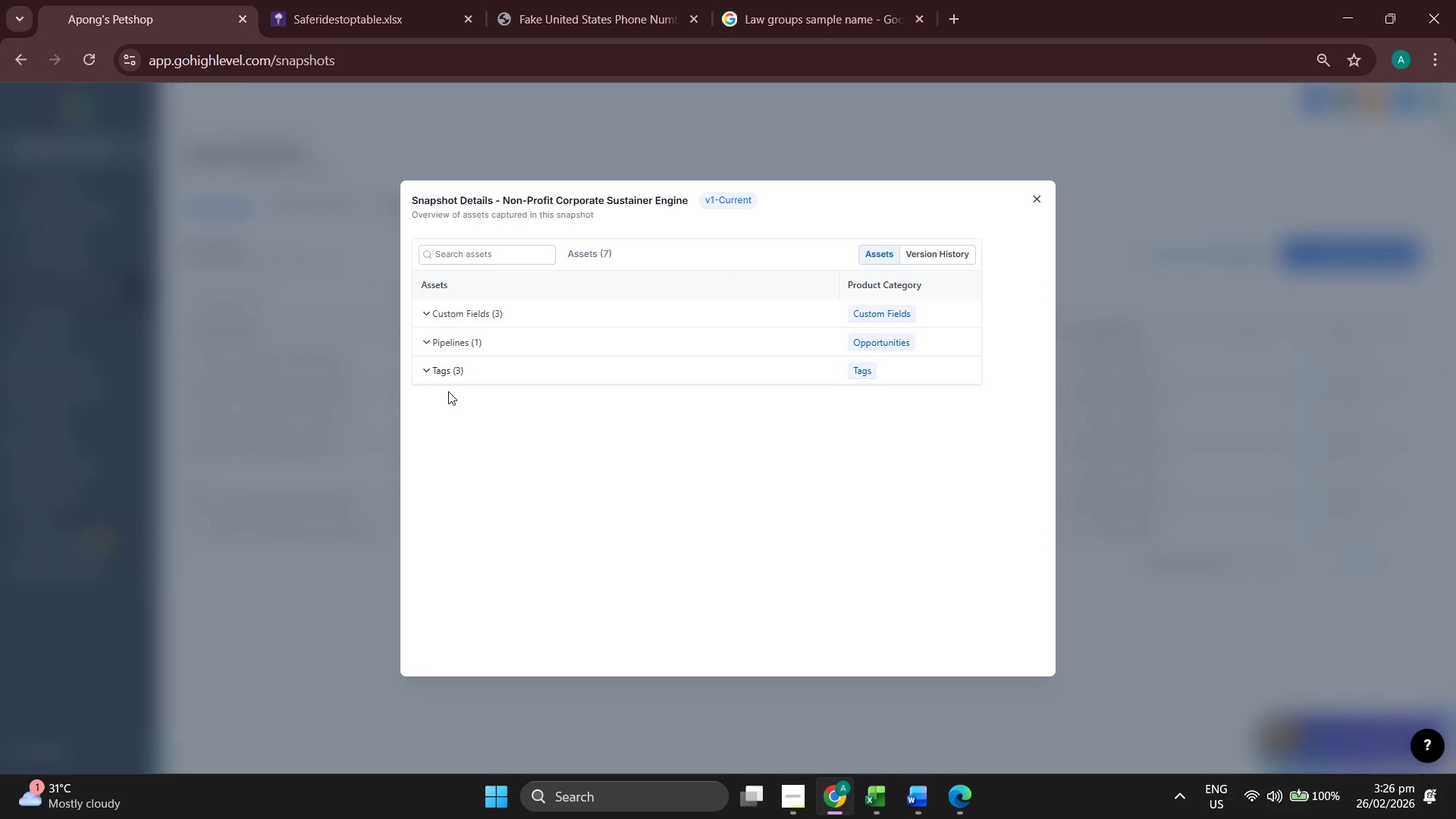 
left_click([450, 342])
 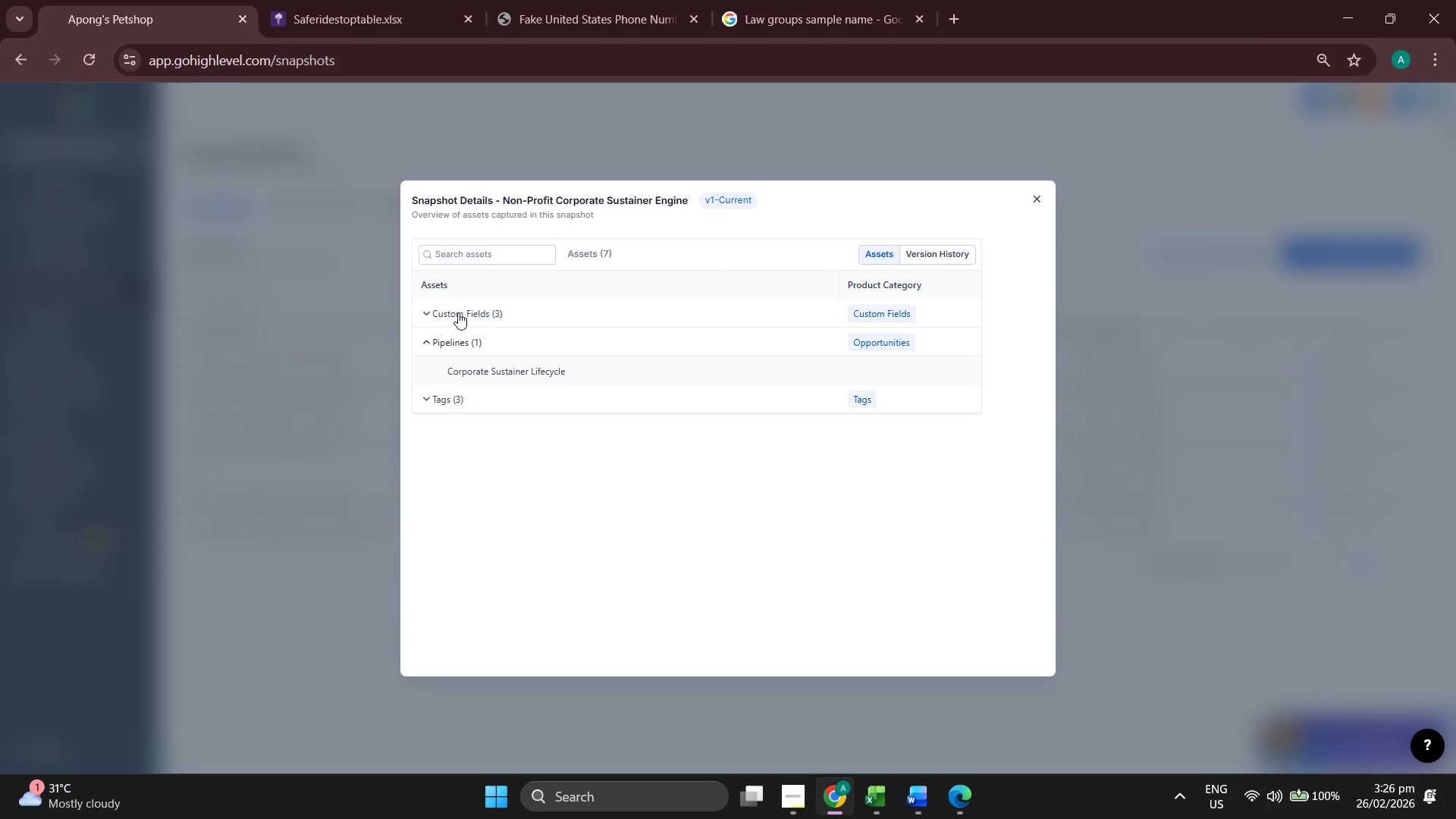 
left_click([458, 311])
 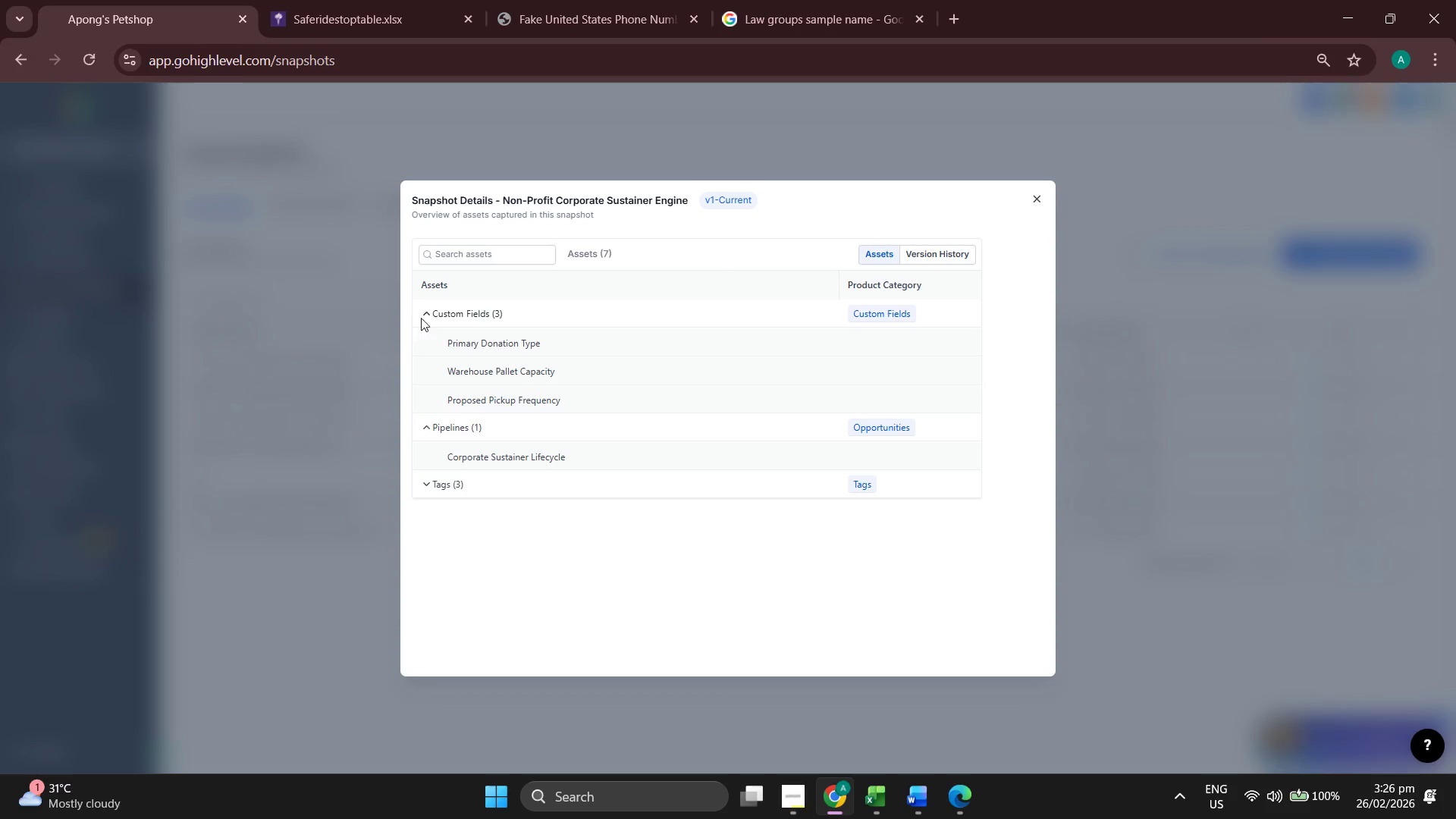 
left_click([423, 313])
 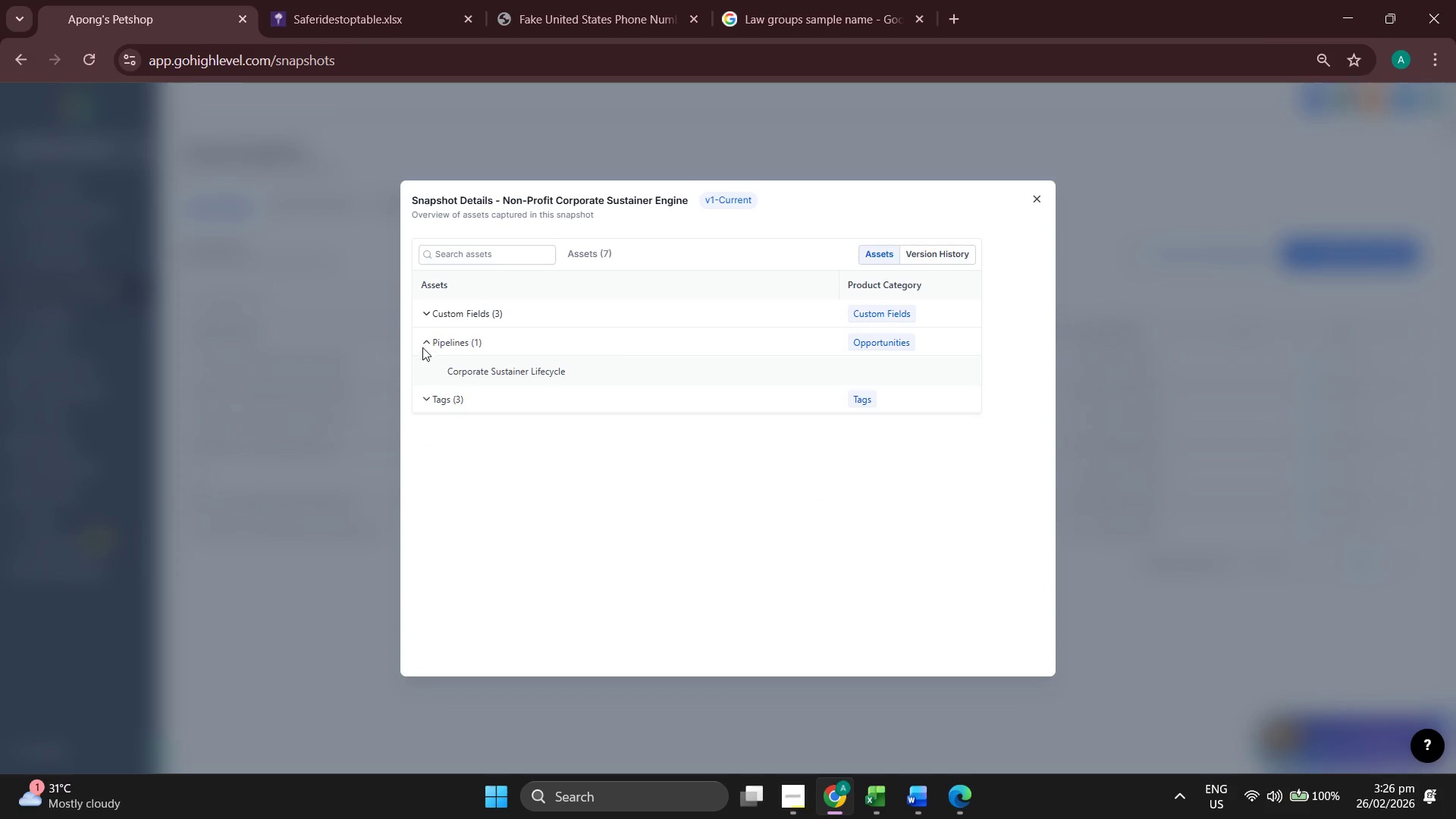 
left_click([424, 336])
 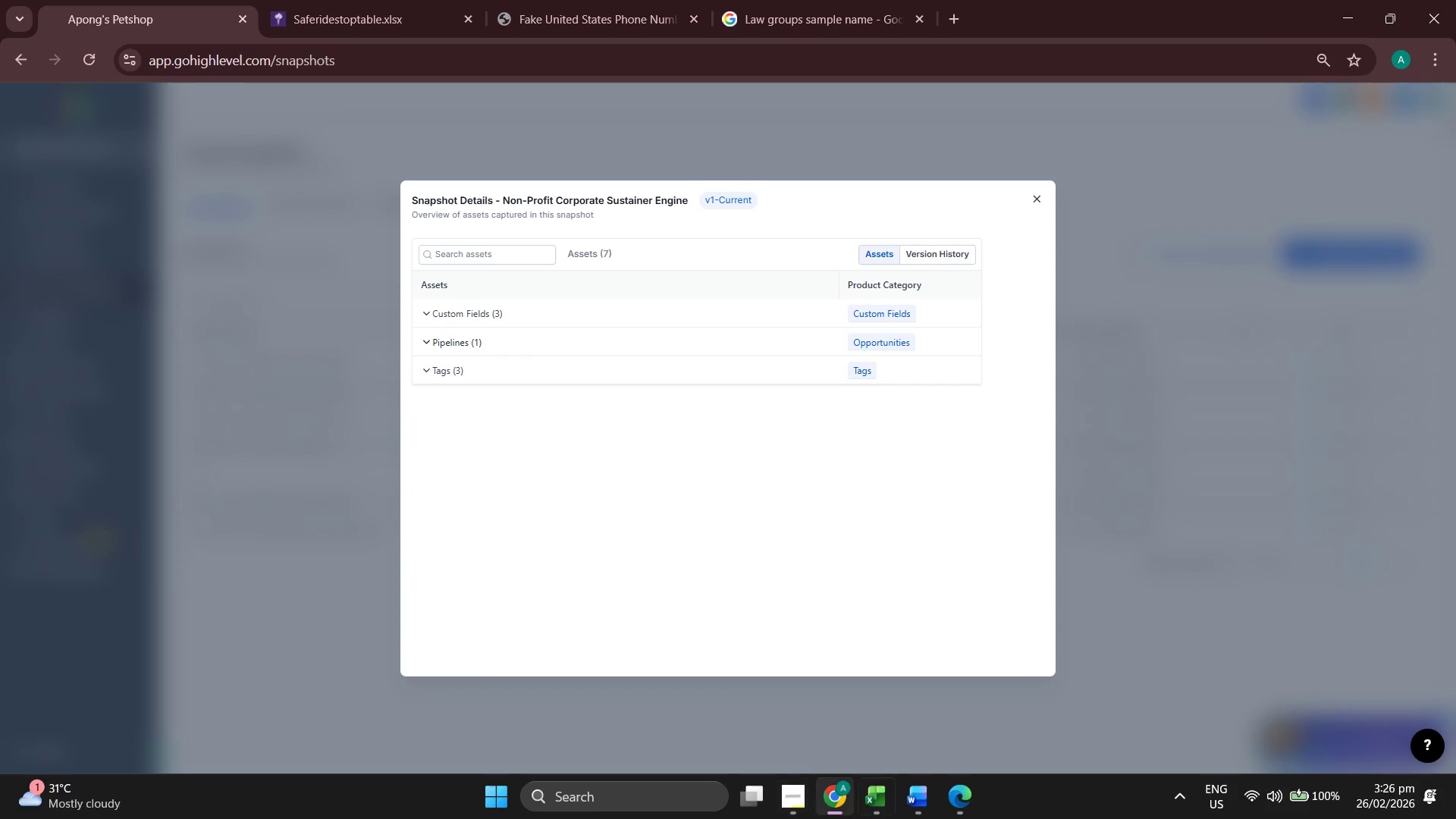 
left_click([799, 789])
 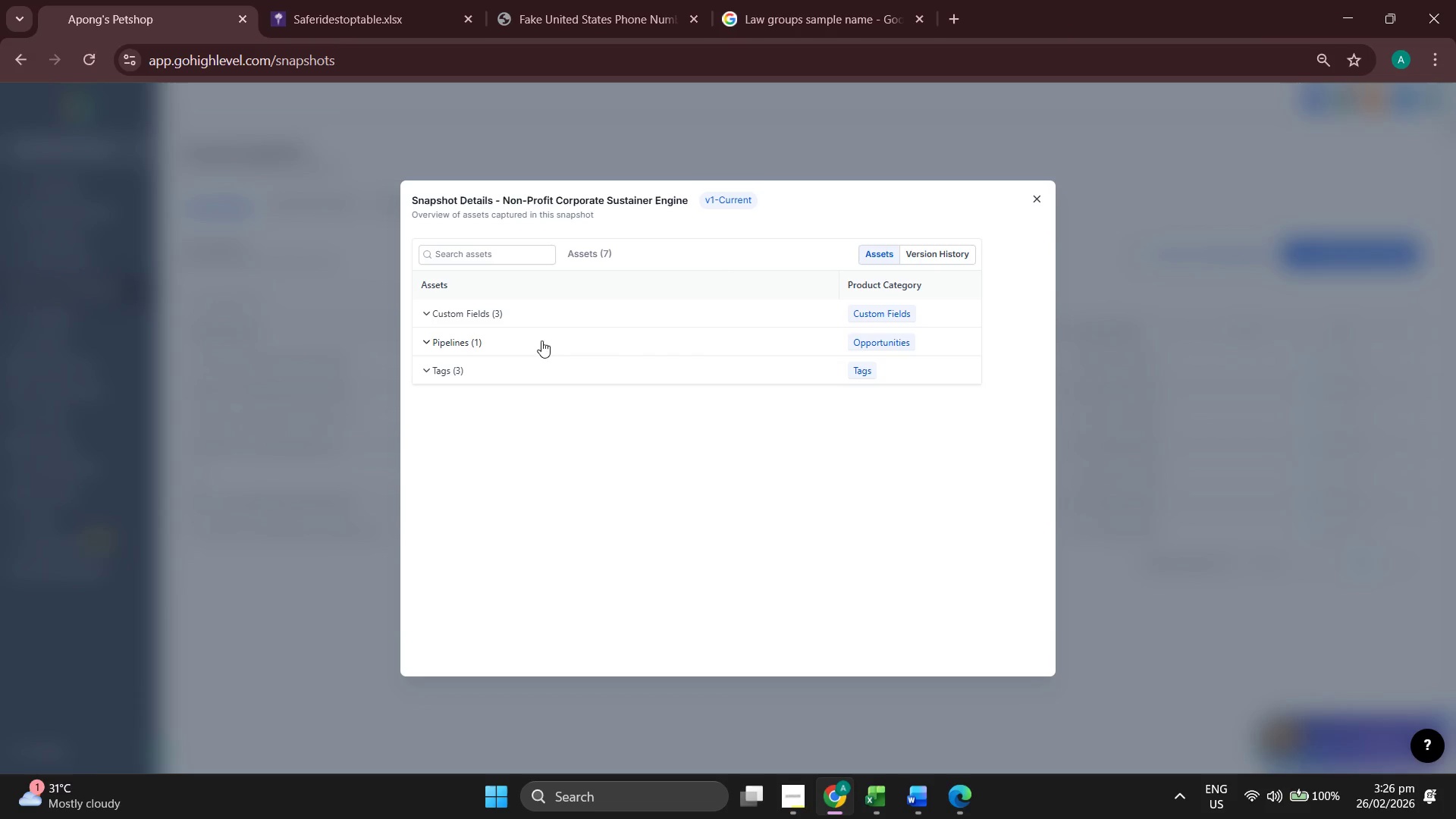 
wait(5.88)
 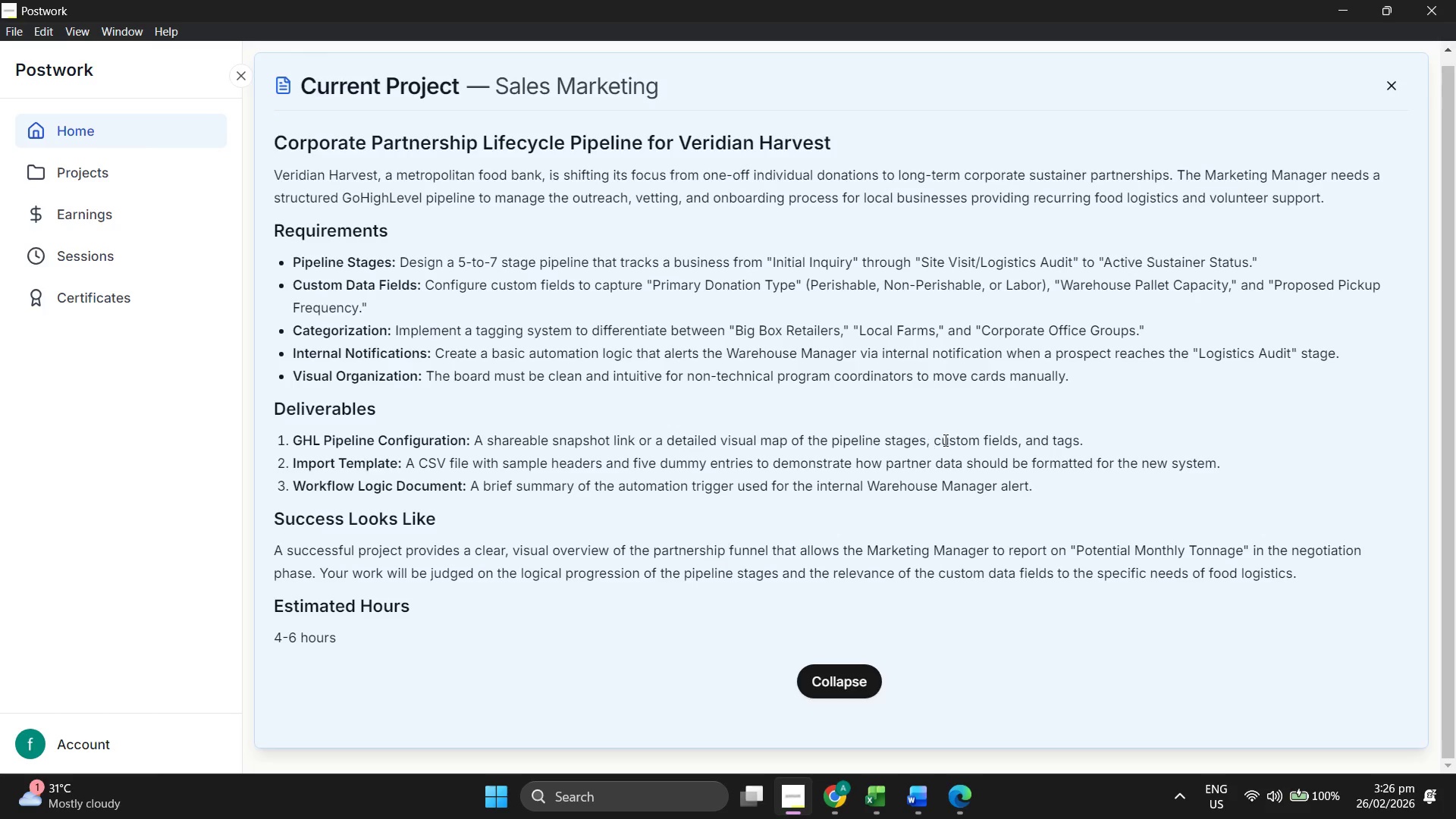 
left_click([504, 374])
 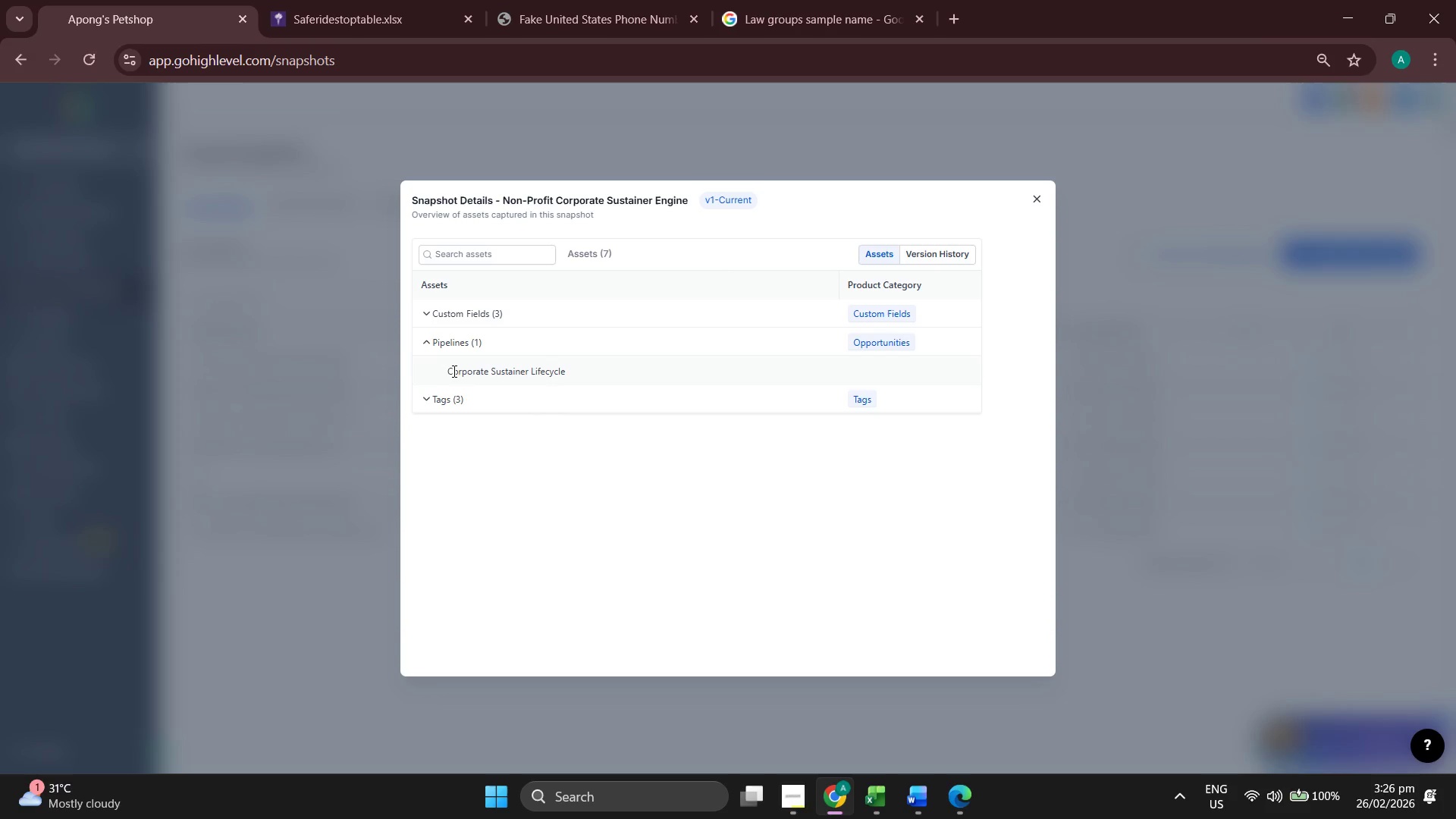 
left_click([428, 344])
 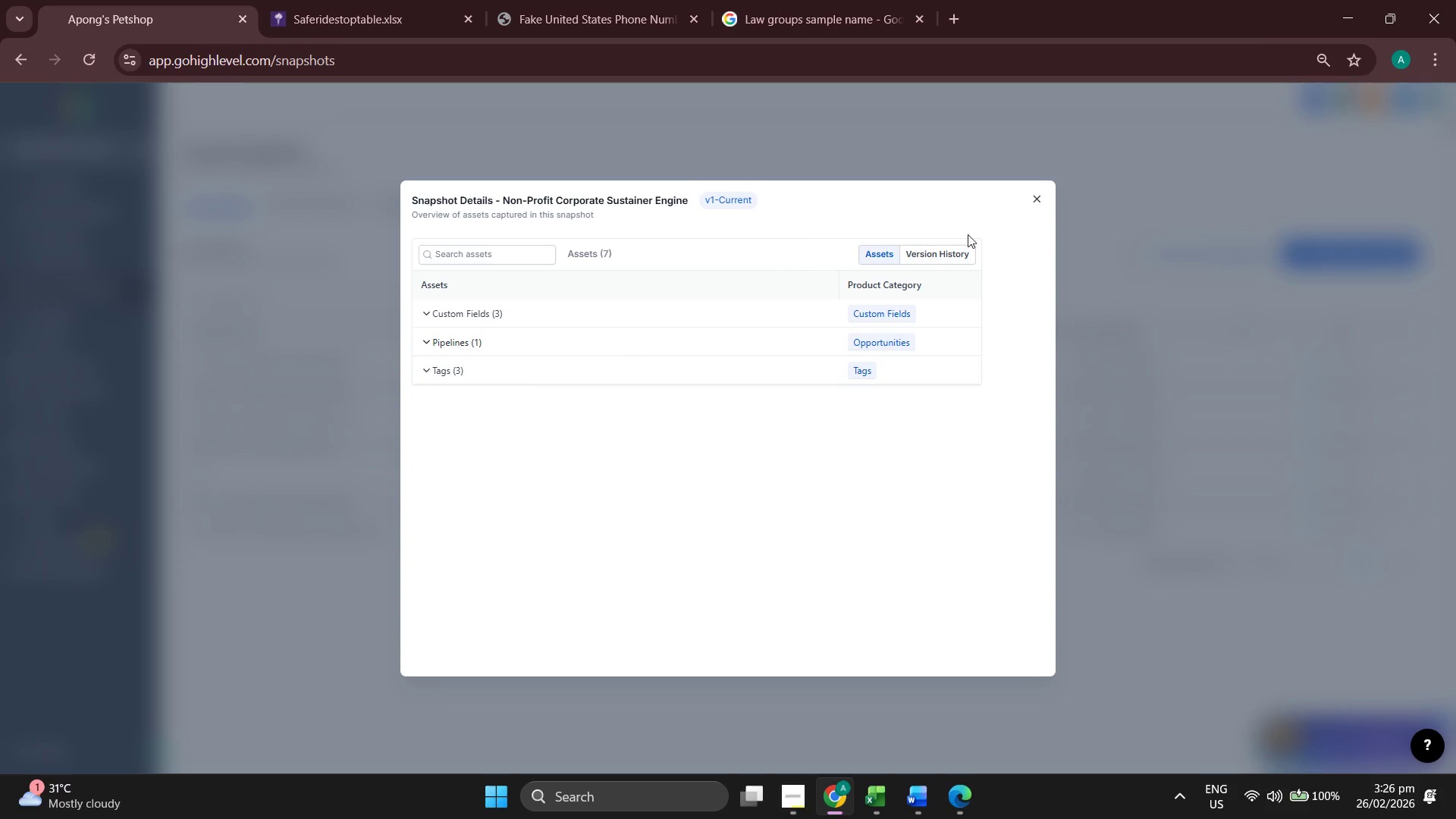 
left_click([1037, 205])
 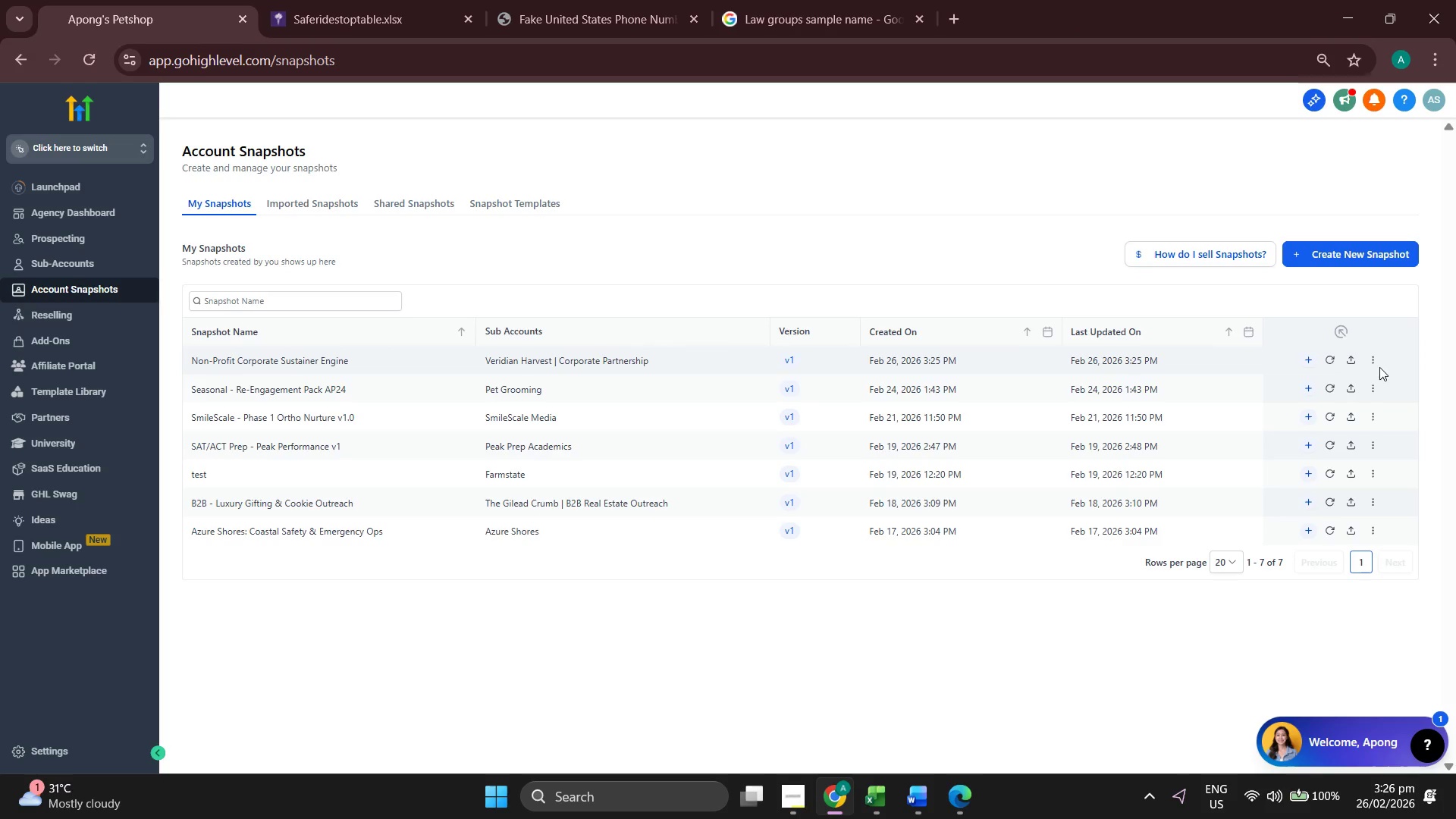 
left_click([1373, 359])
 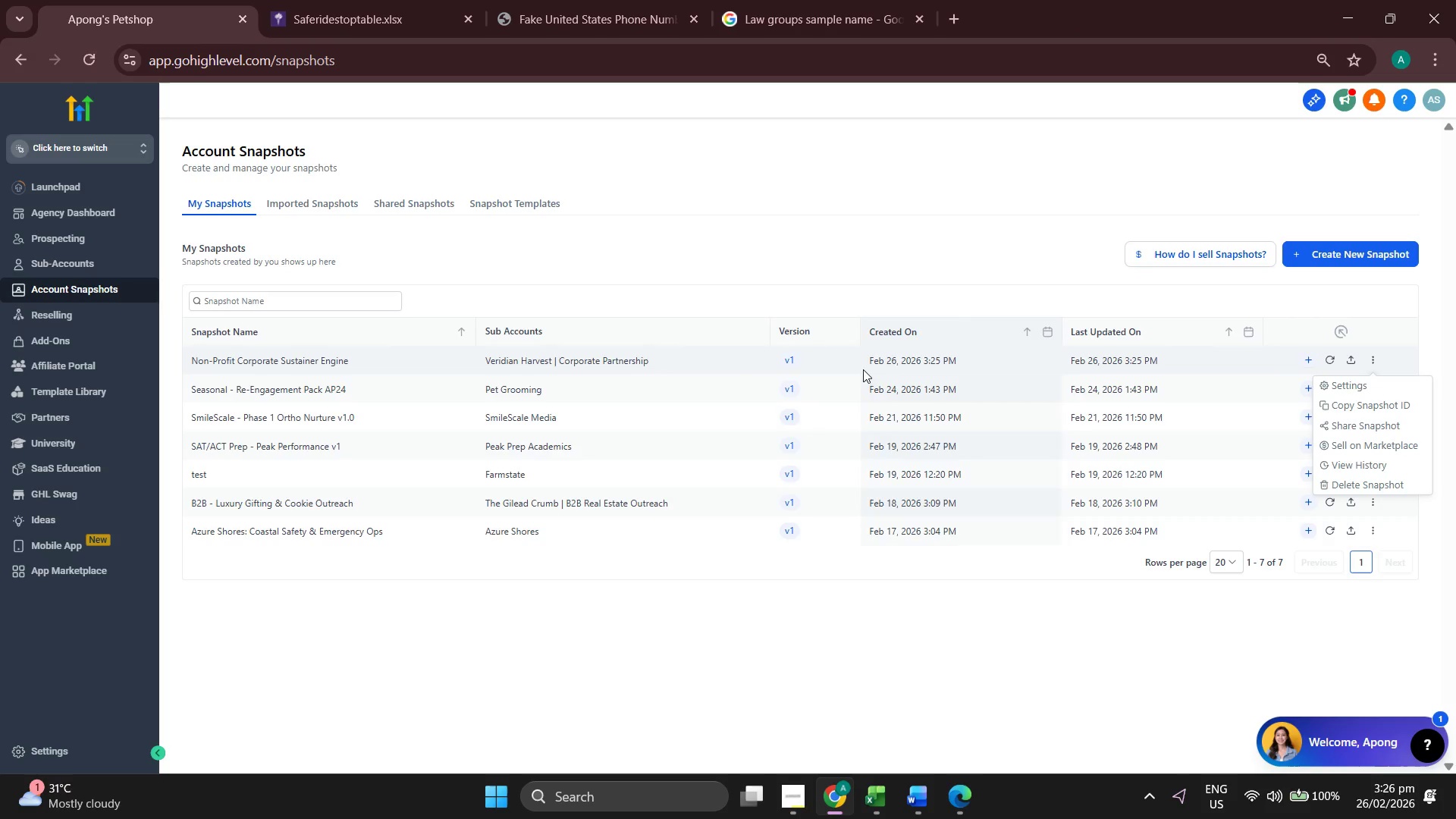 
left_click([303, 361])
 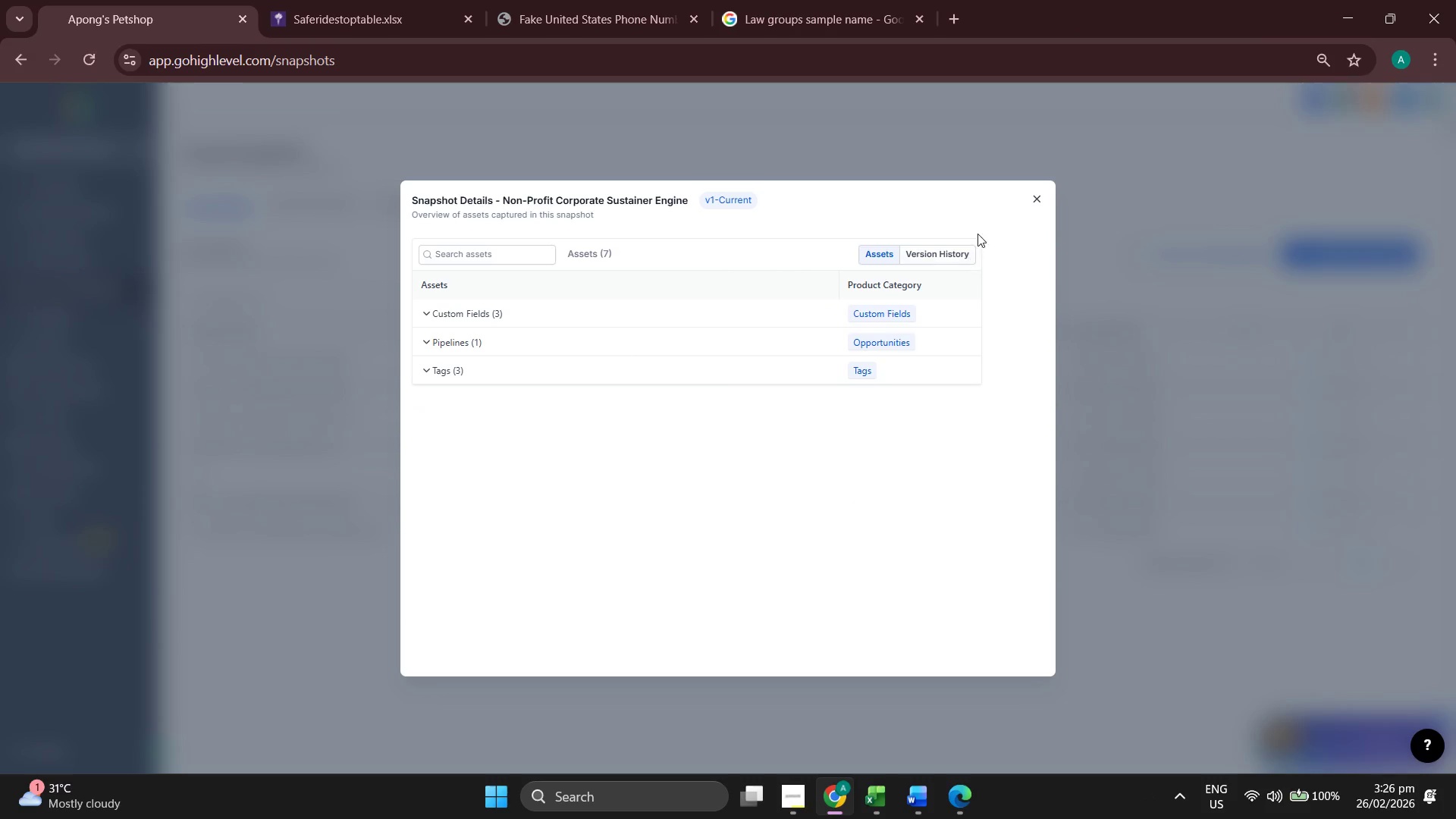 
left_click([1034, 194])
 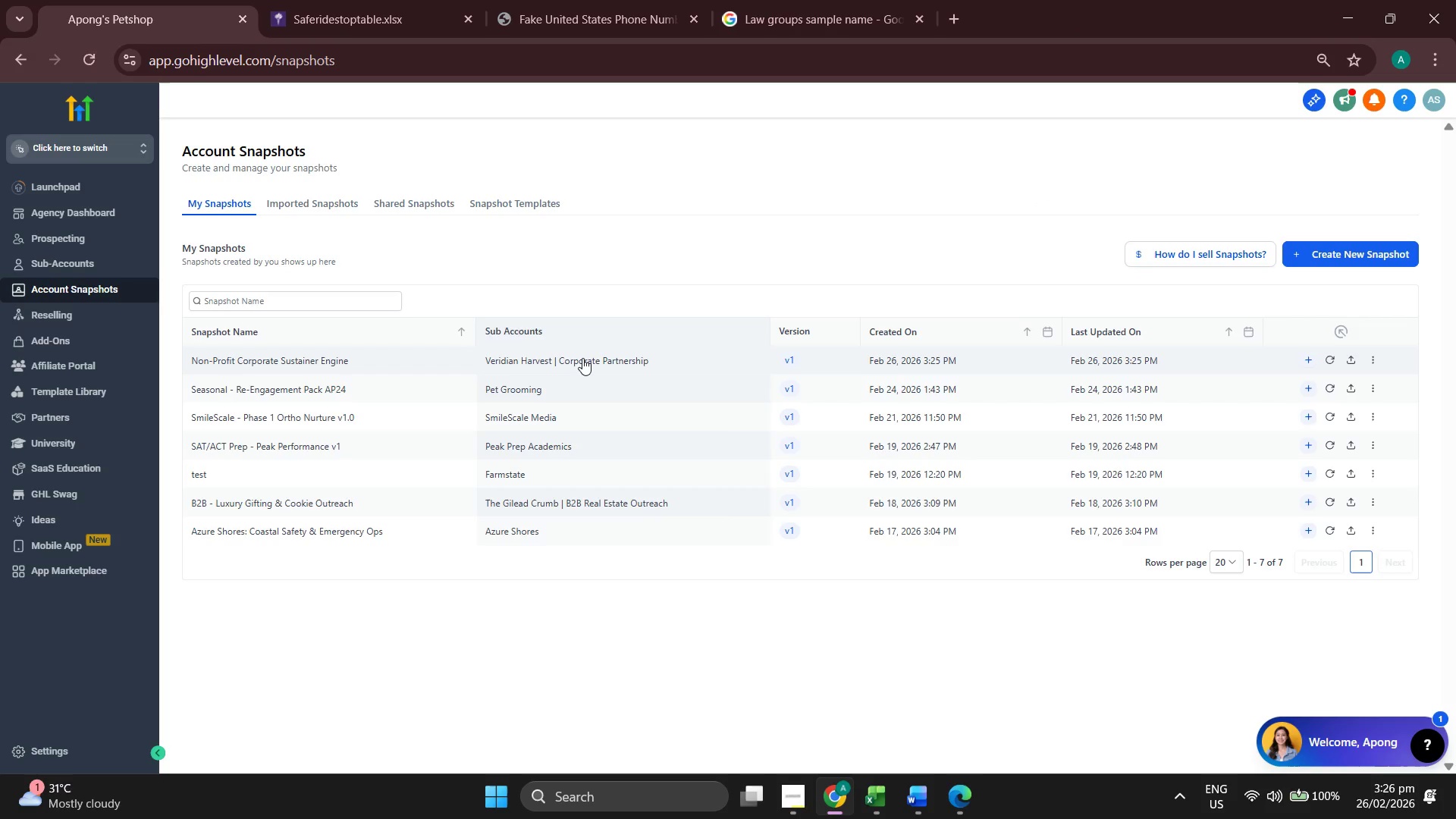 
left_click([583, 360])
 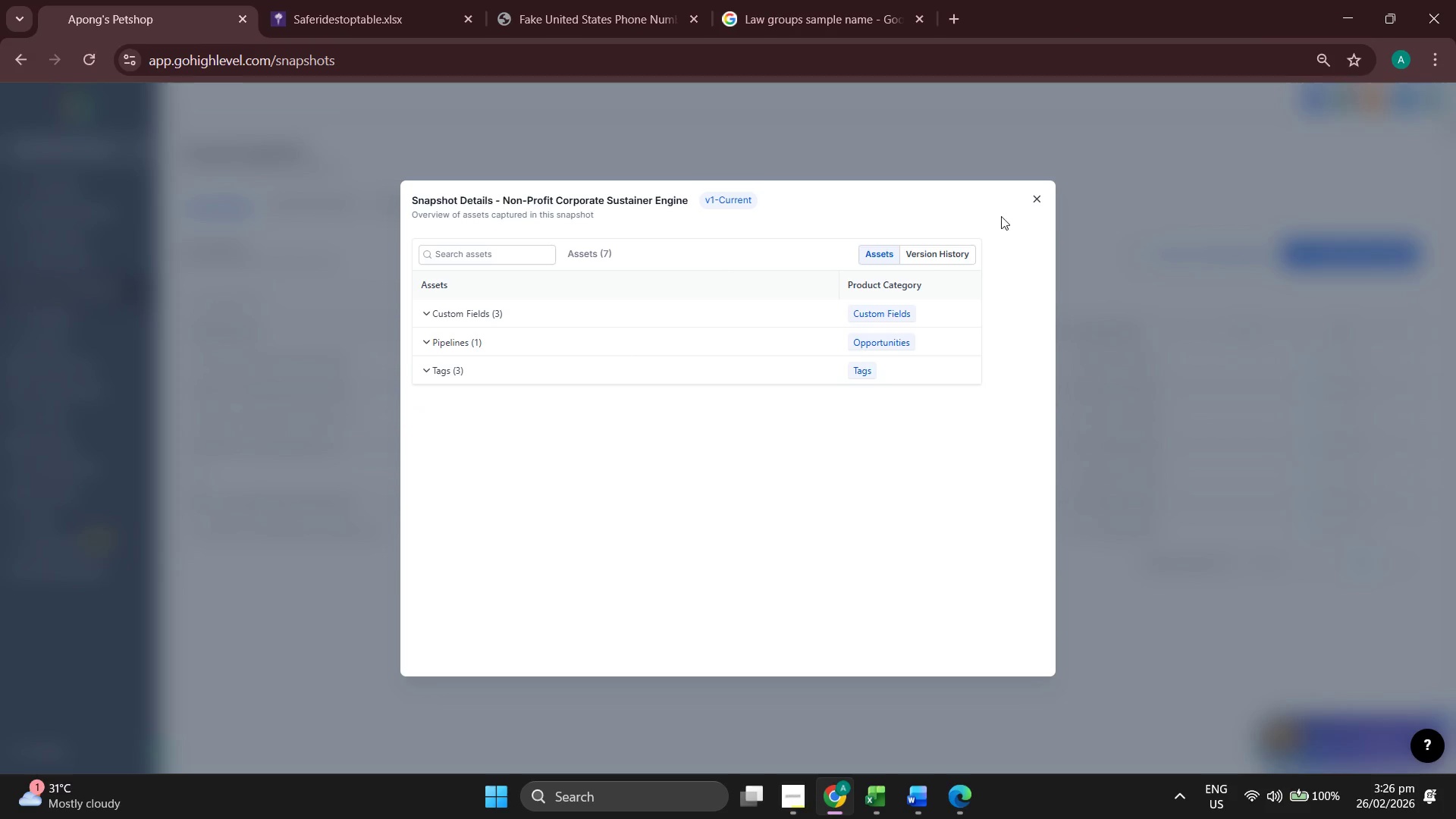 
left_click([1033, 193])
 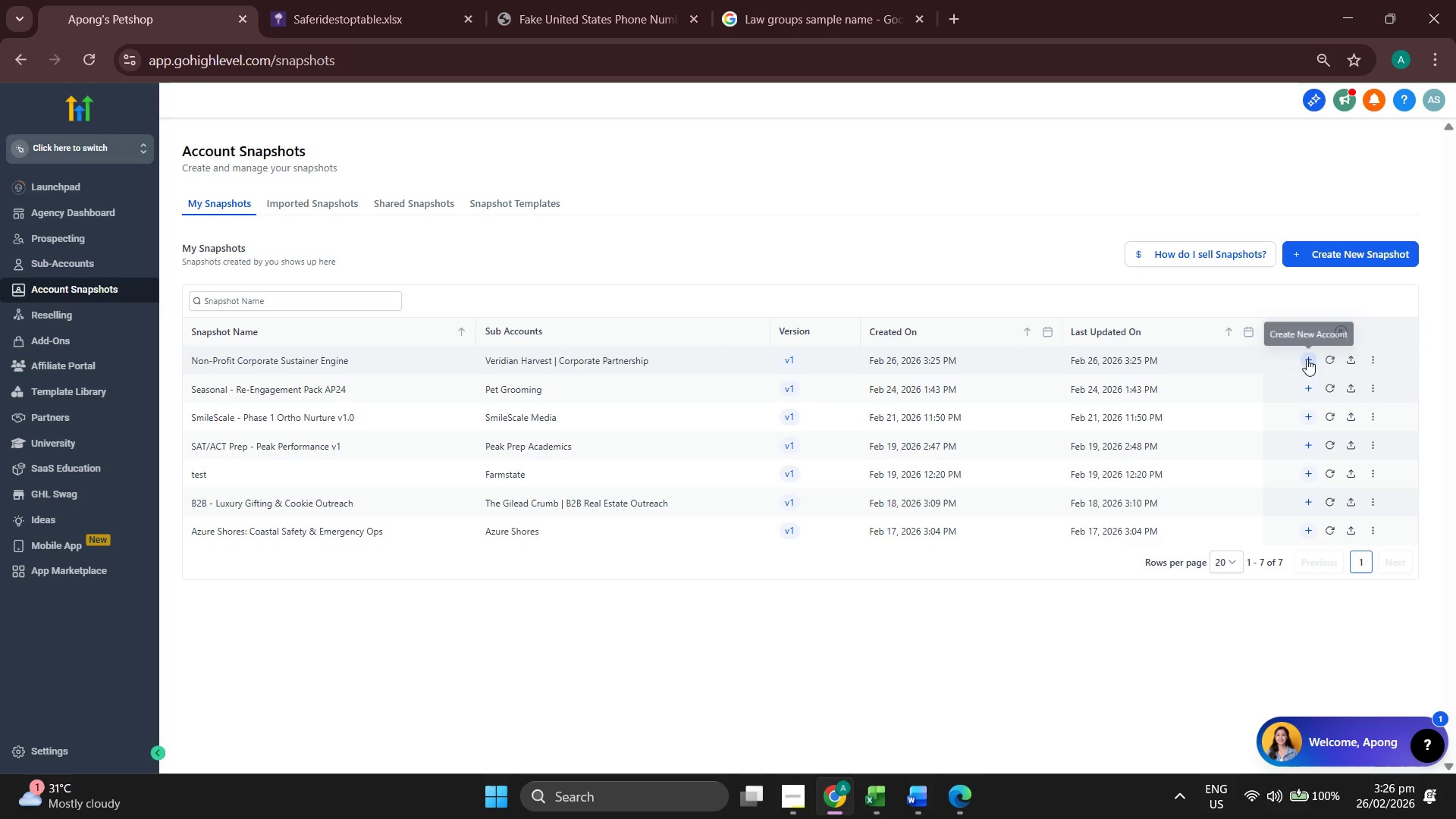 
left_click([1373, 361])
 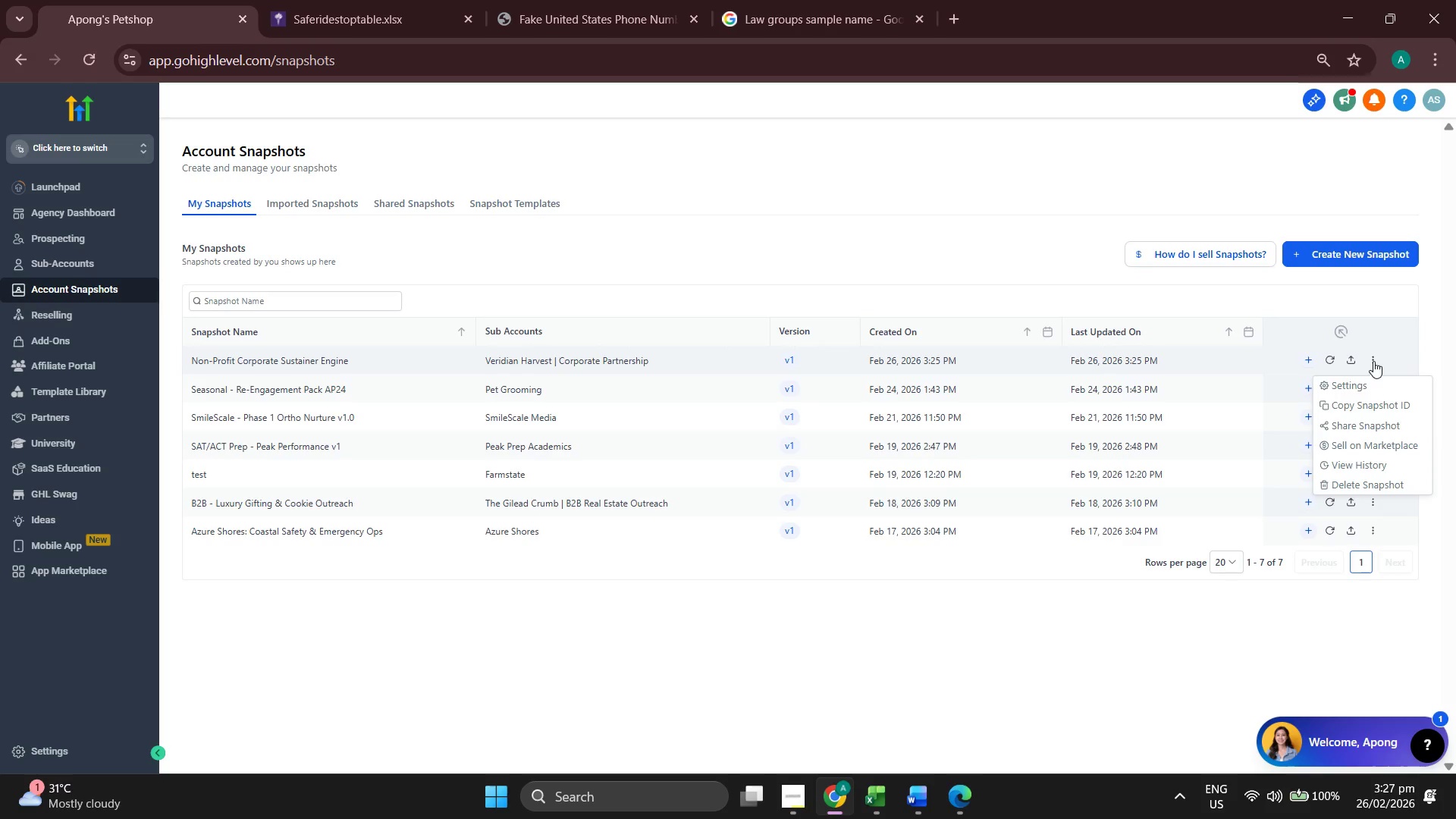 
left_click([1373, 484])
 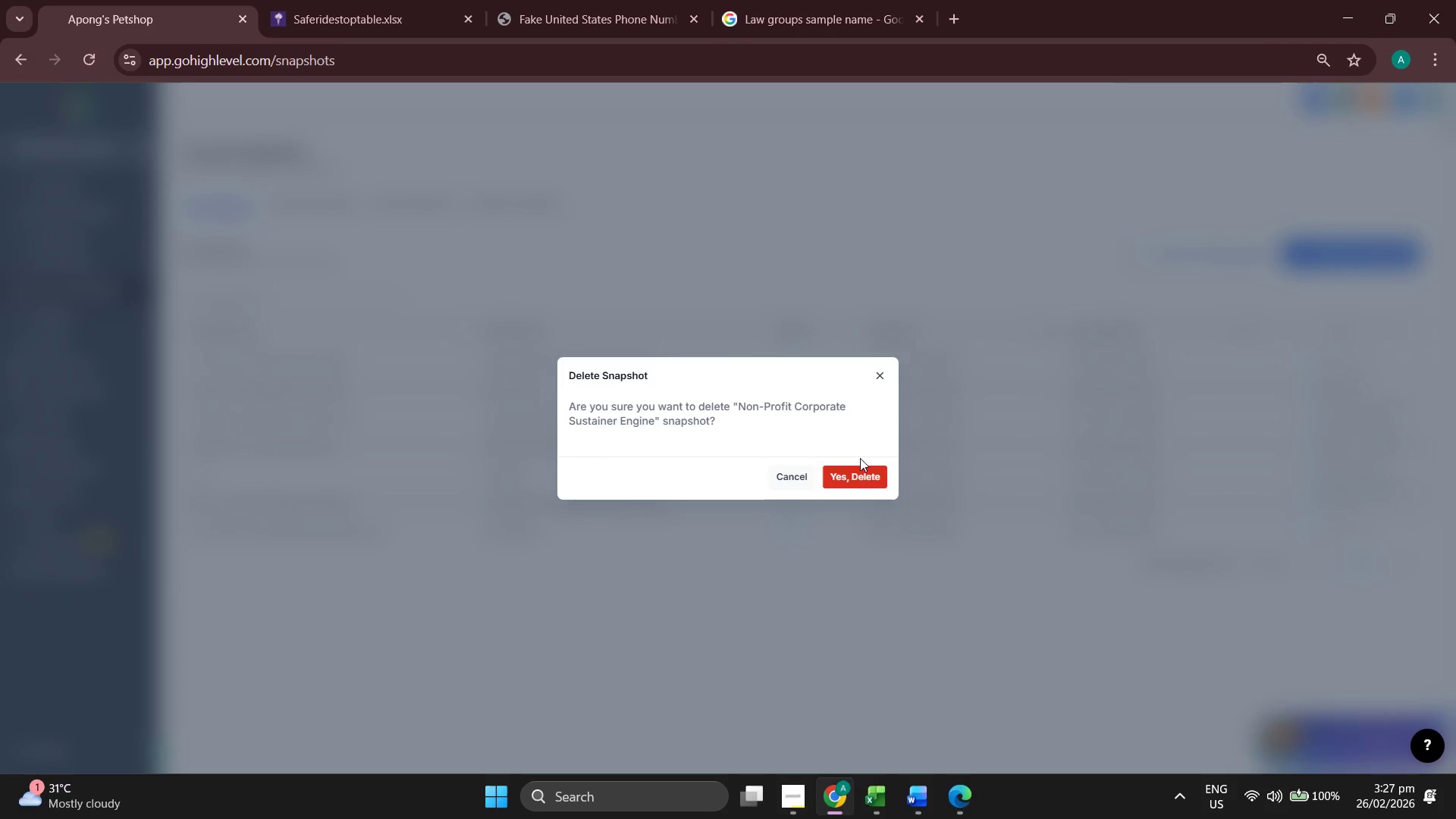 
left_click([853, 466])
 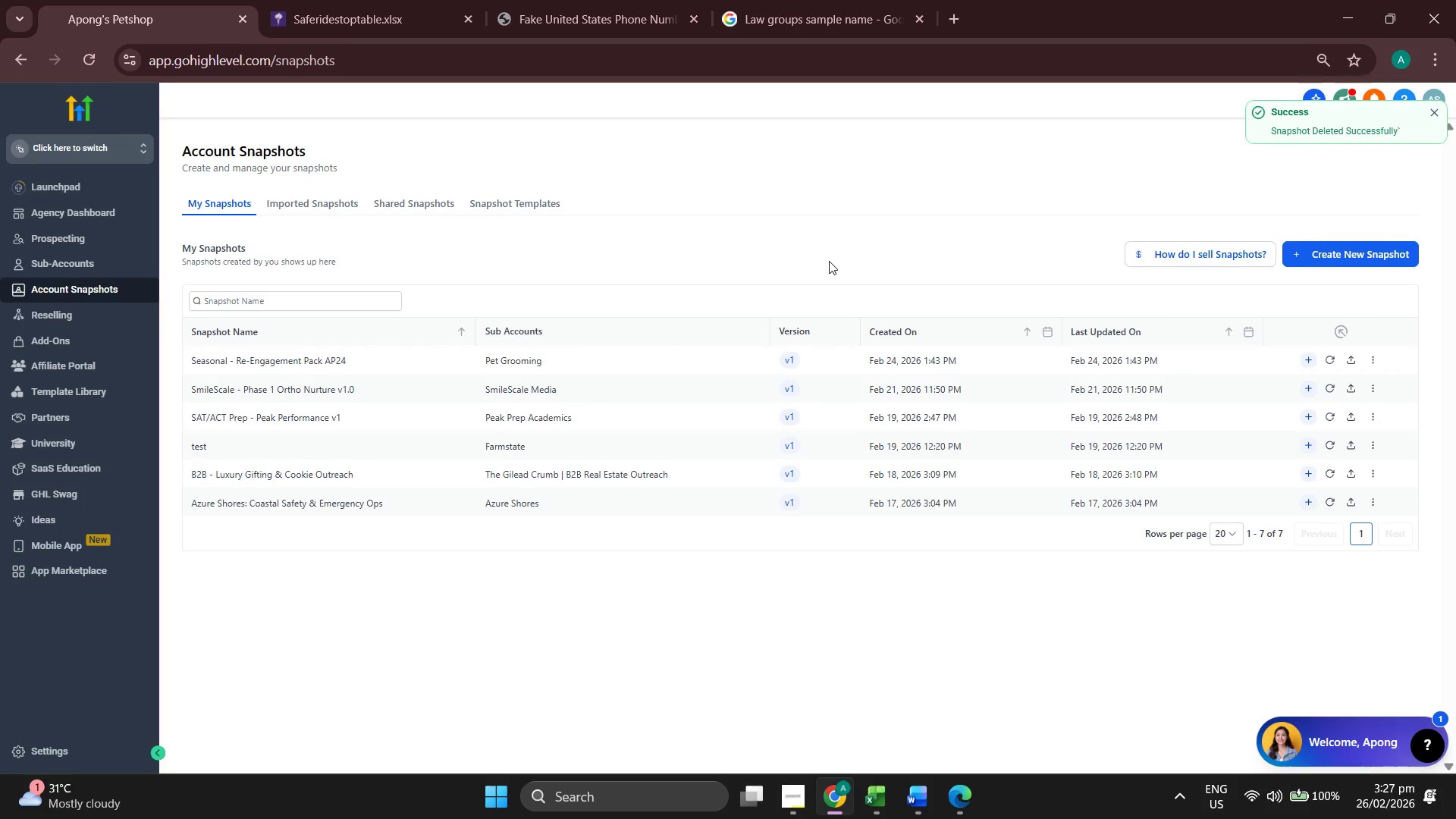 
left_click([1349, 256])
 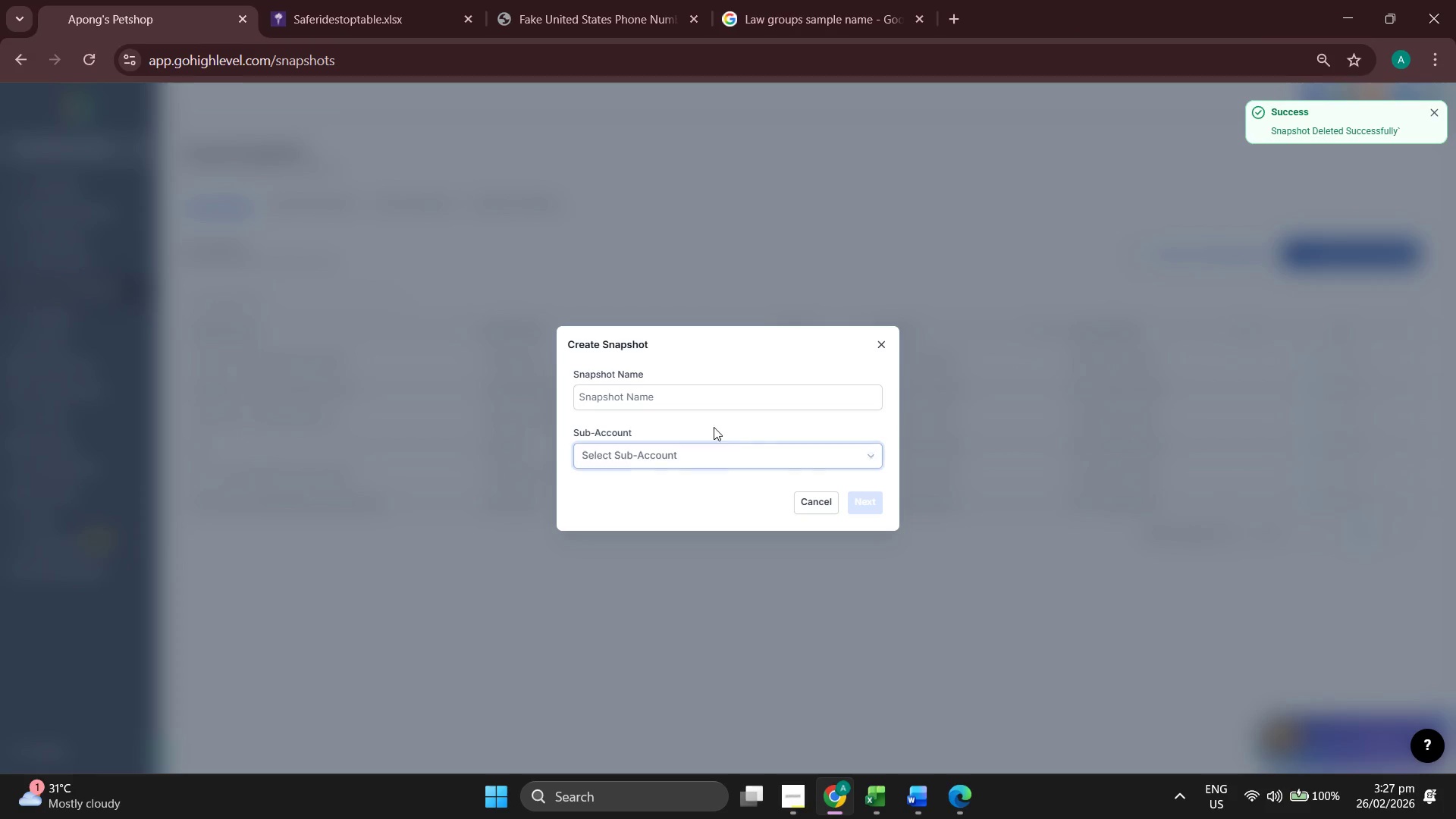 
left_click([695, 390])
 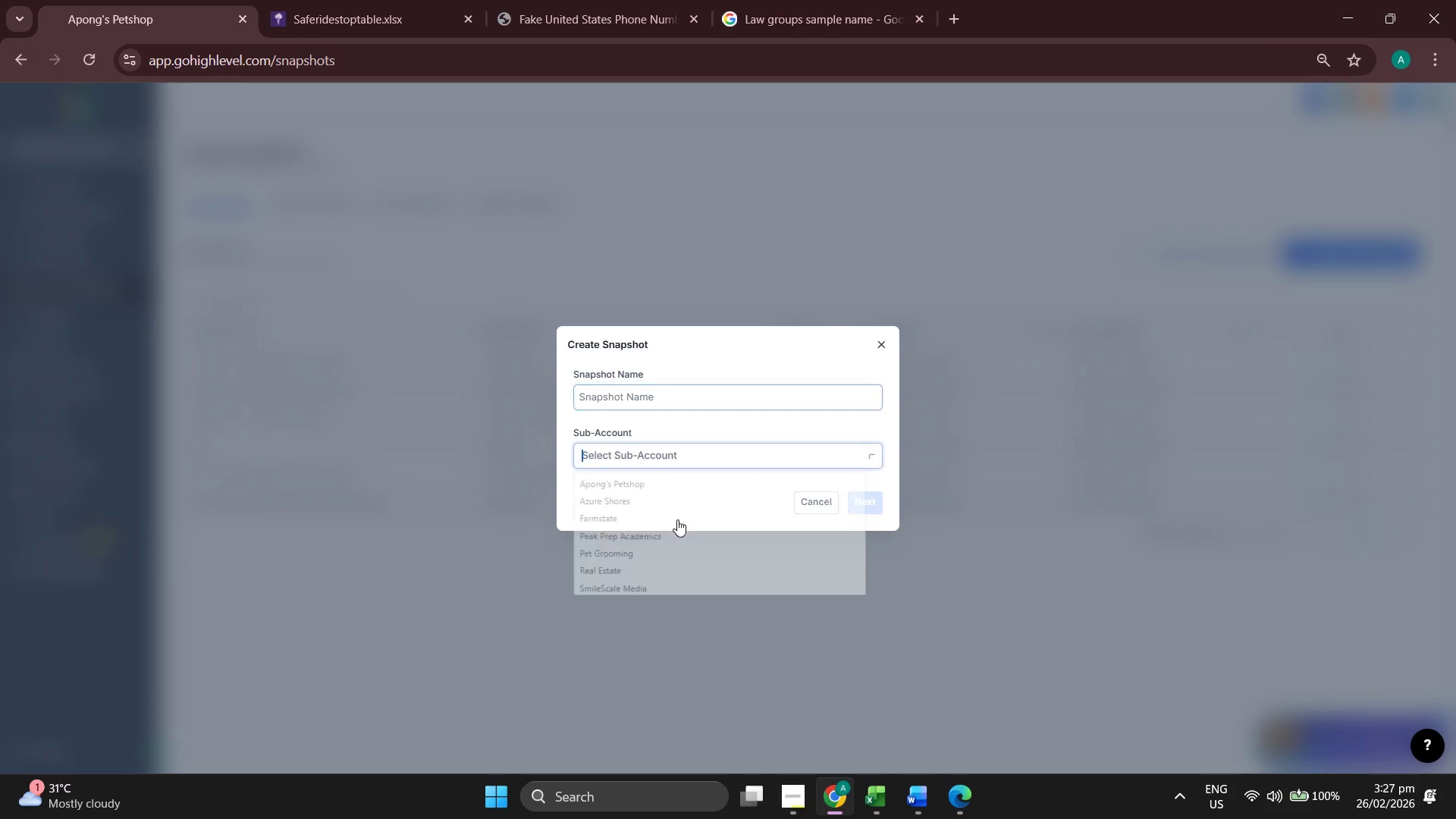 
scroll: coordinate [711, 547], scroll_direction: down, amount: 8.0
 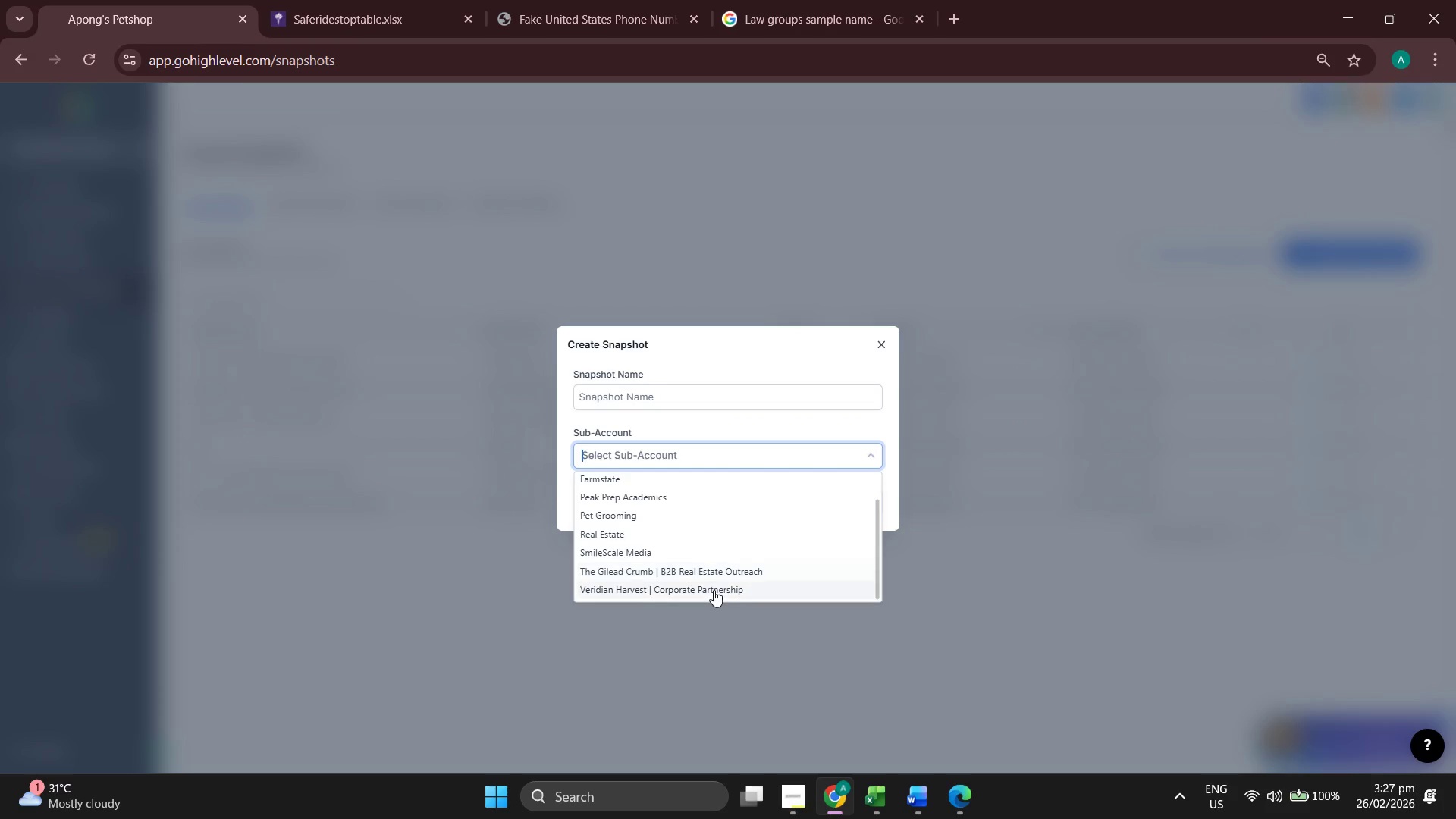 
left_click([714, 590])
 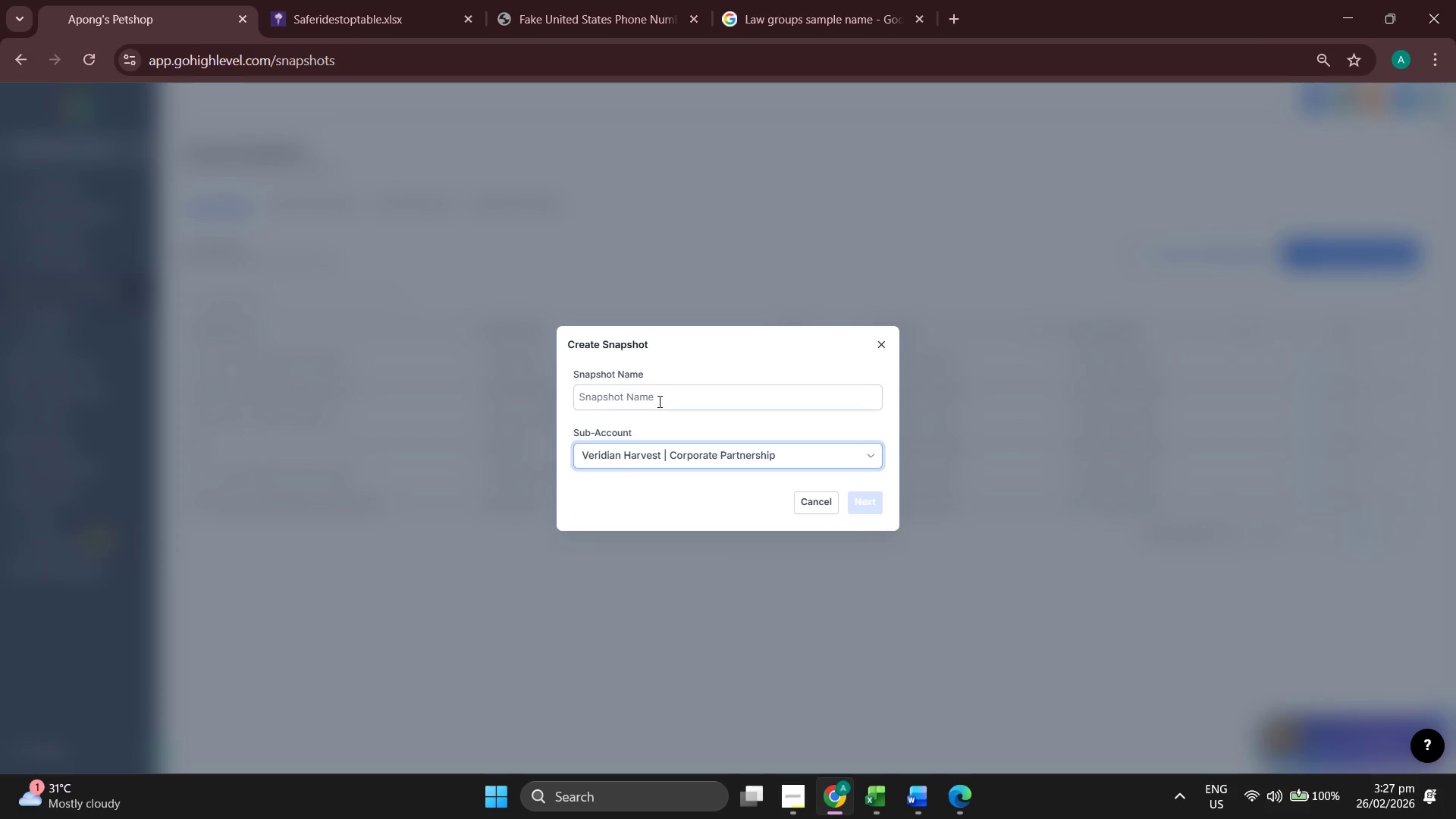 
left_click([664, 394])
 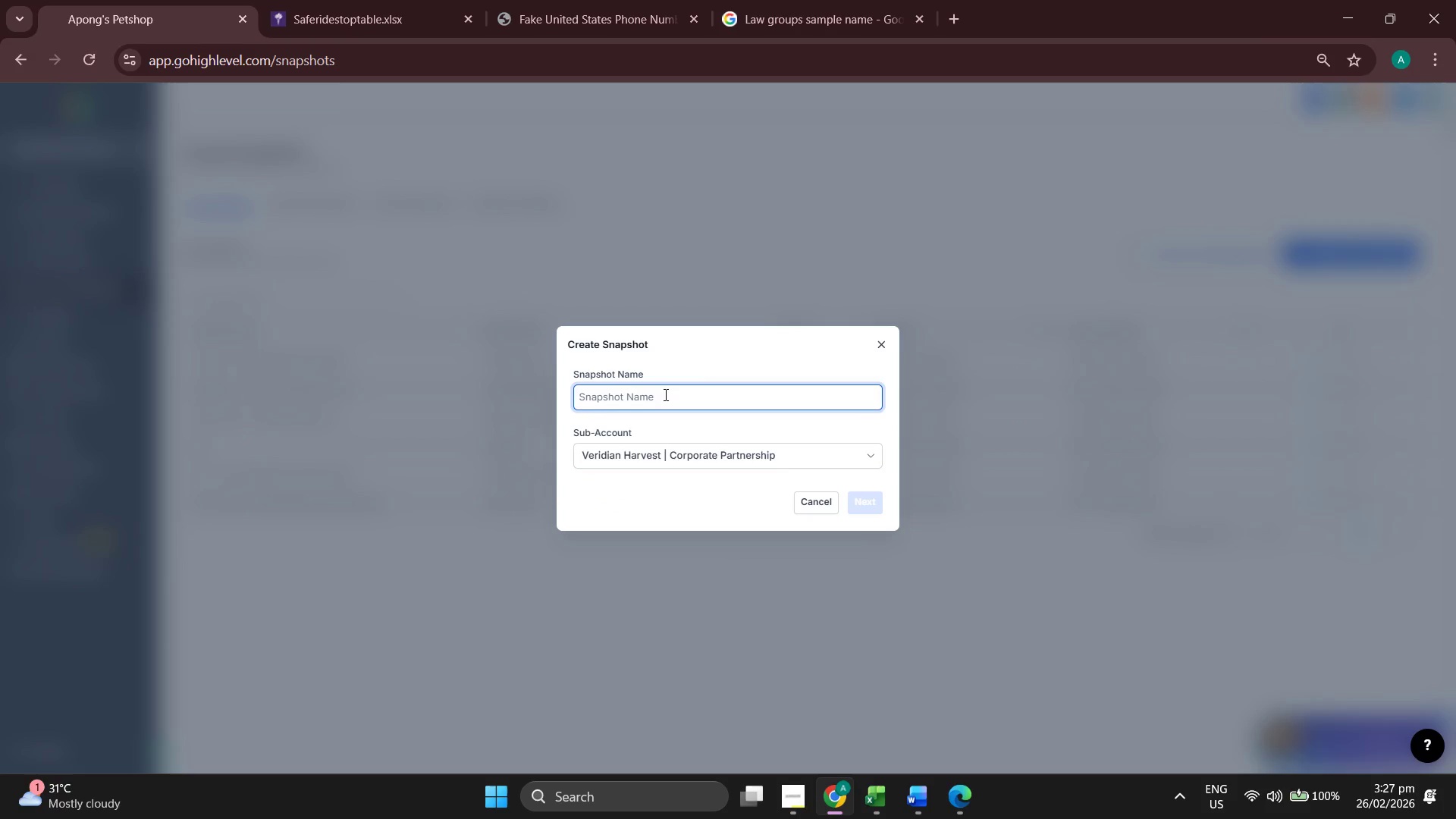 
type(Non0)
key(Backspace)
type(-Profit Corporate Susti)
key(Backspace)
type(ainer Enginer)
key(Backspace)
 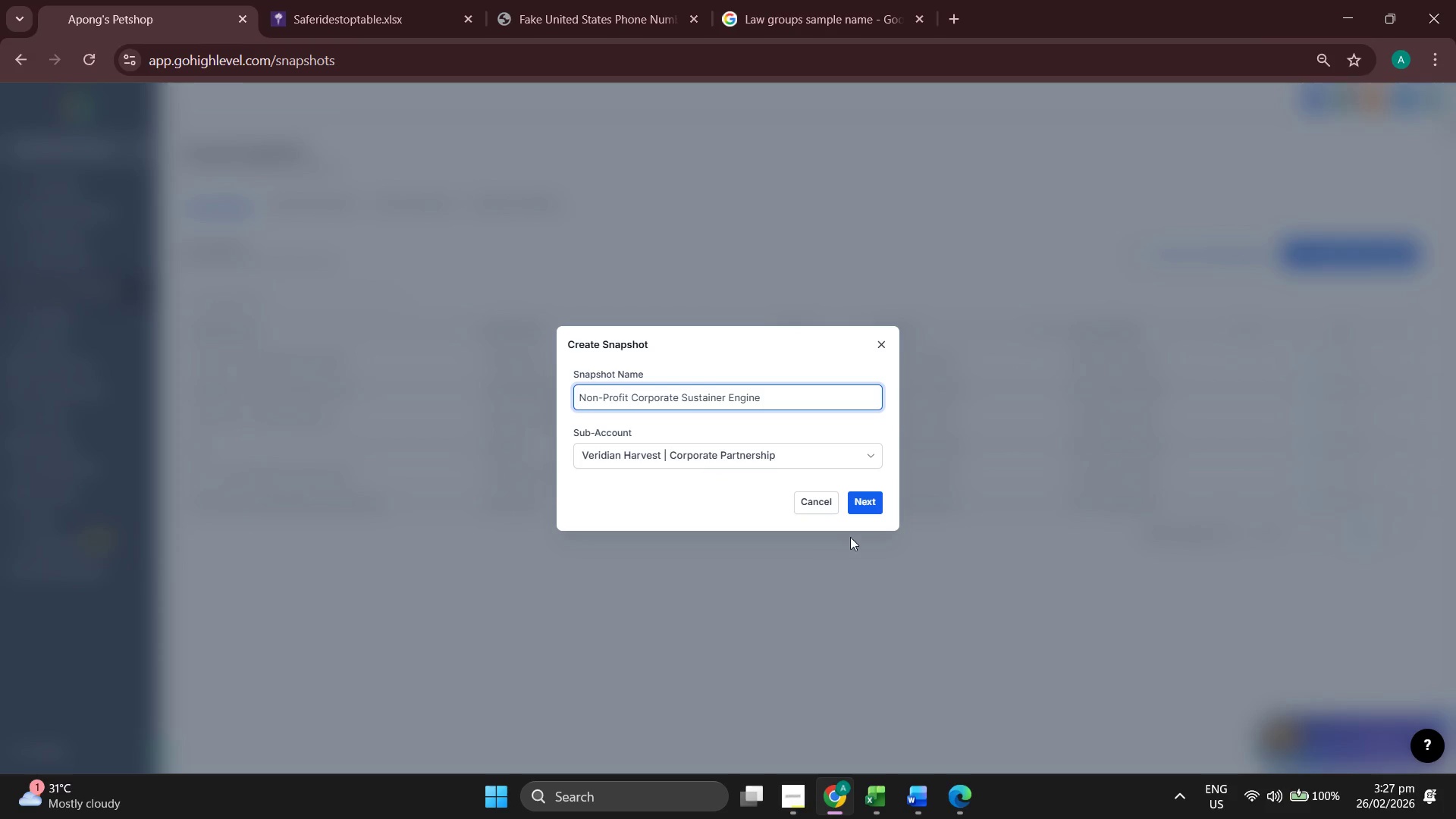 
left_click([862, 502])
 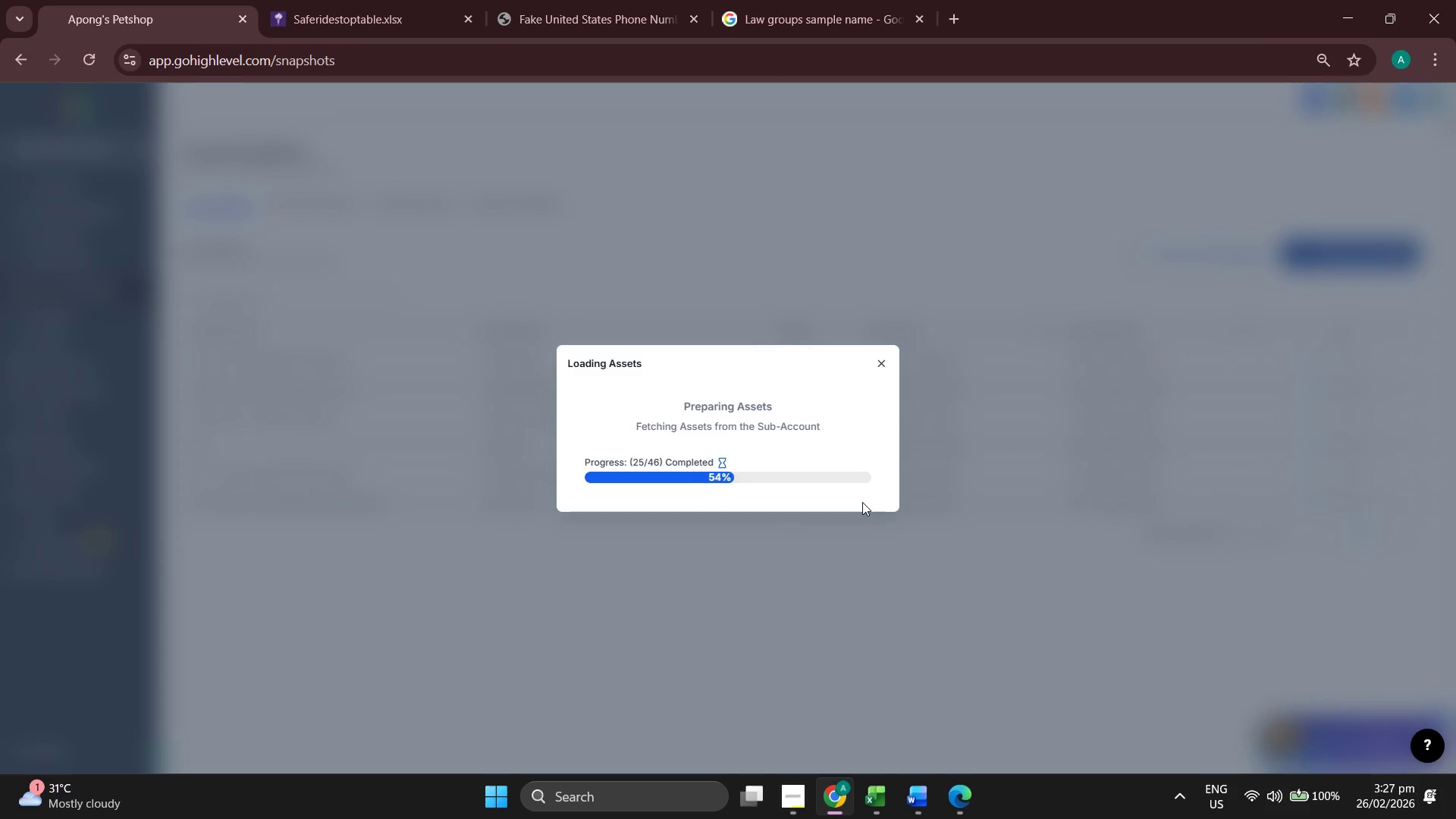 
wait(8.86)
 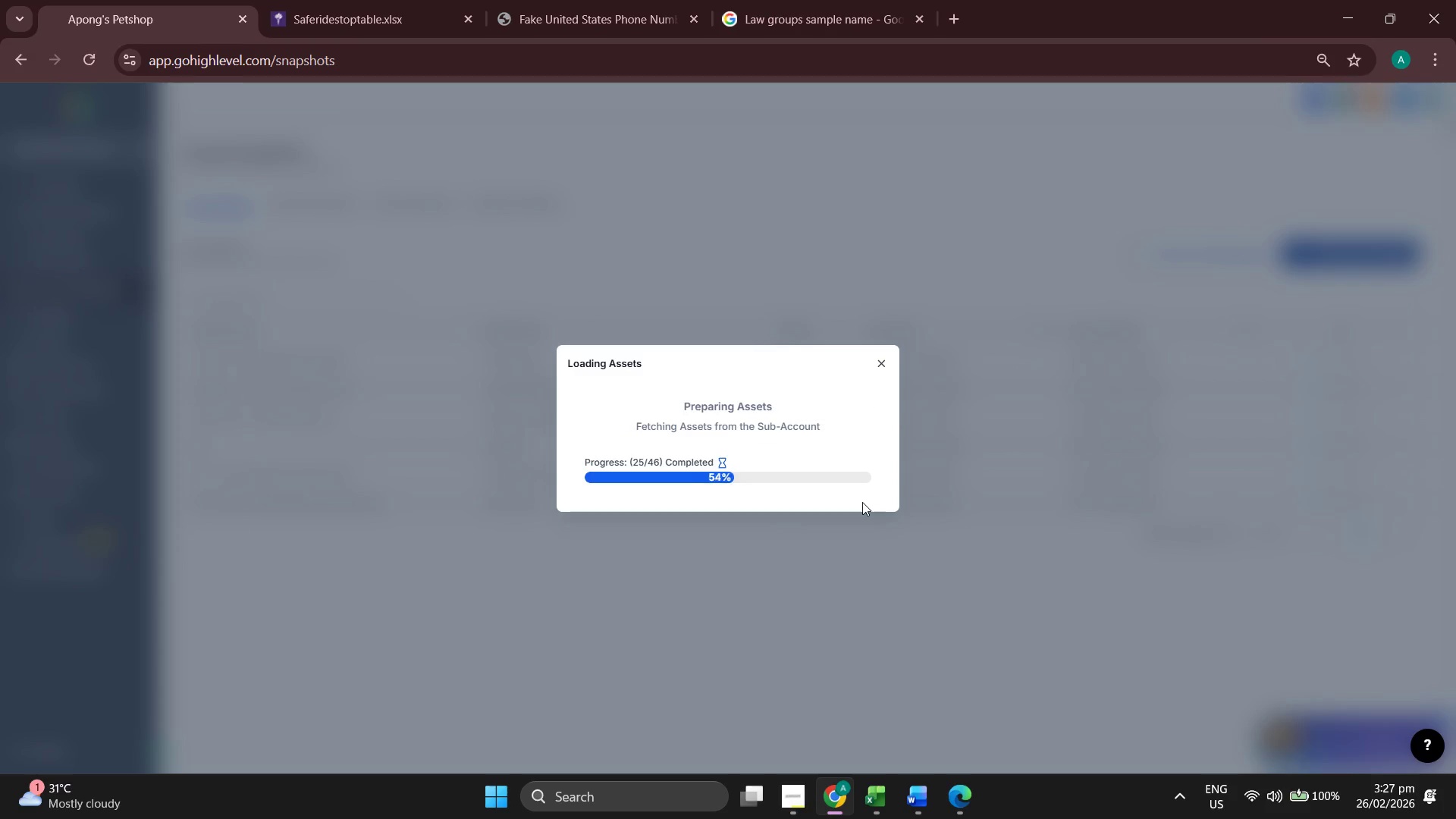 
scroll: coordinate [661, 434], scroll_direction: down, amount: 6.0
 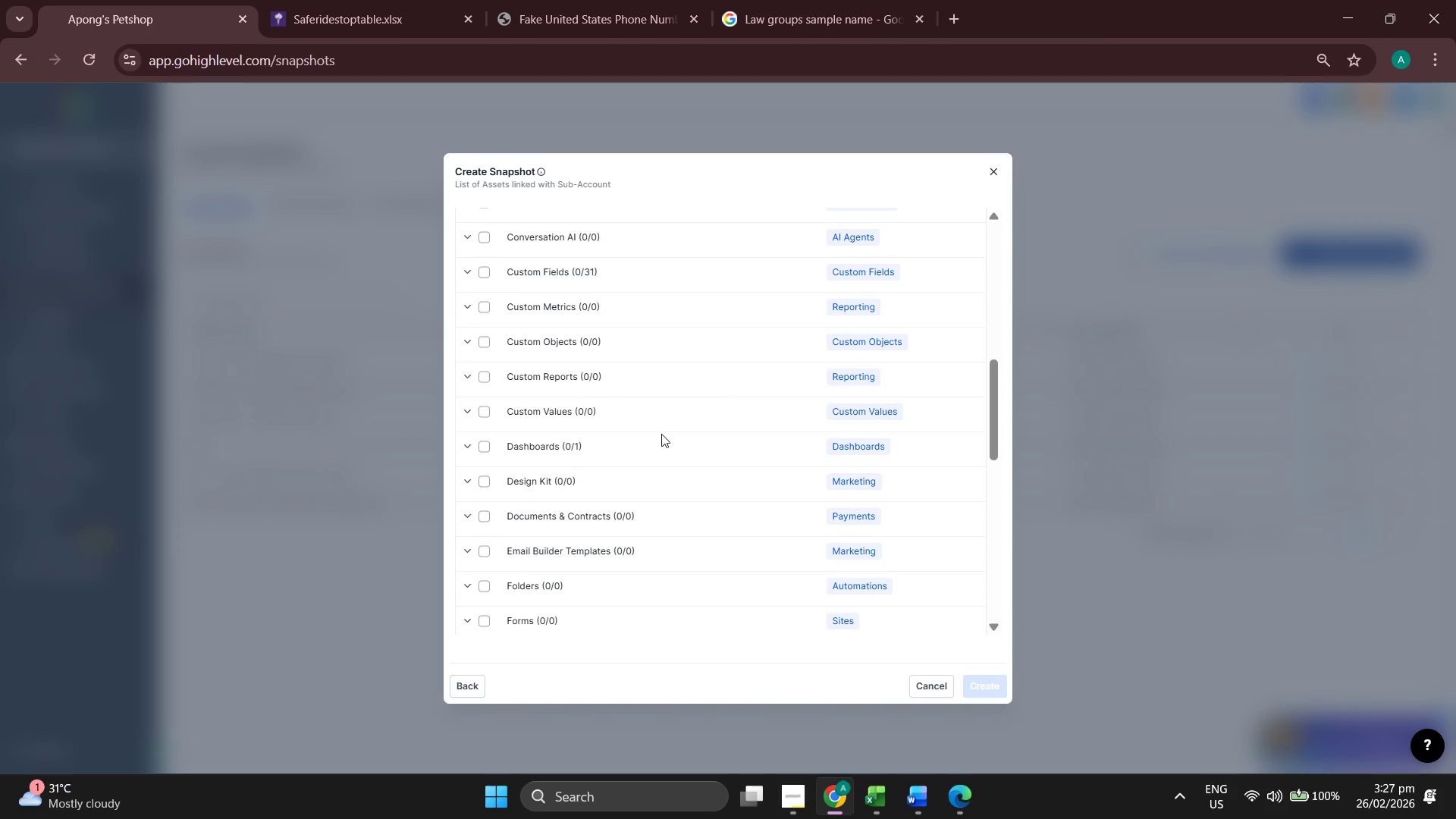 
scroll: coordinate [661, 434], scroll_direction: up, amount: 1.0
 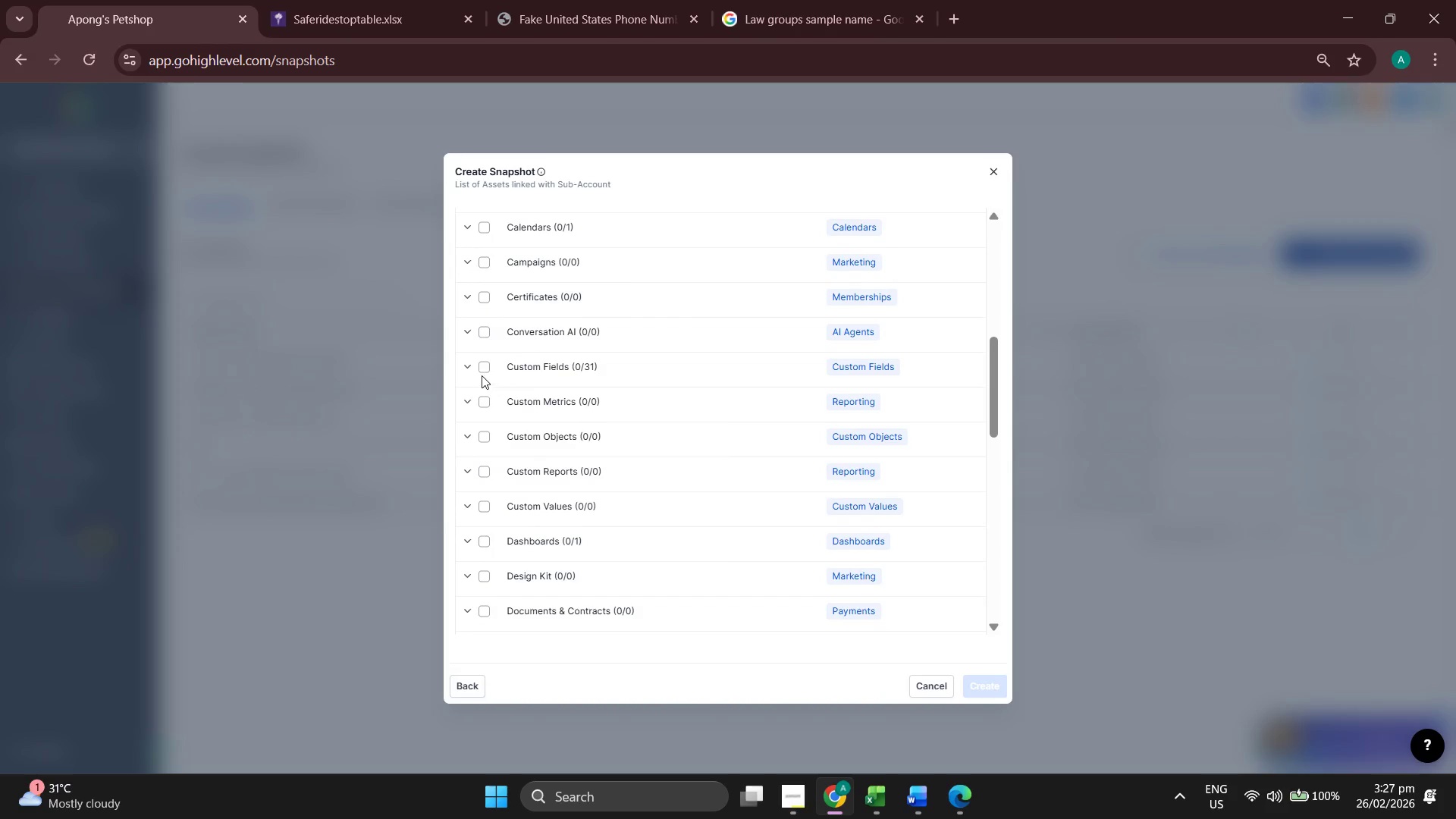 
left_click([467, 368])
 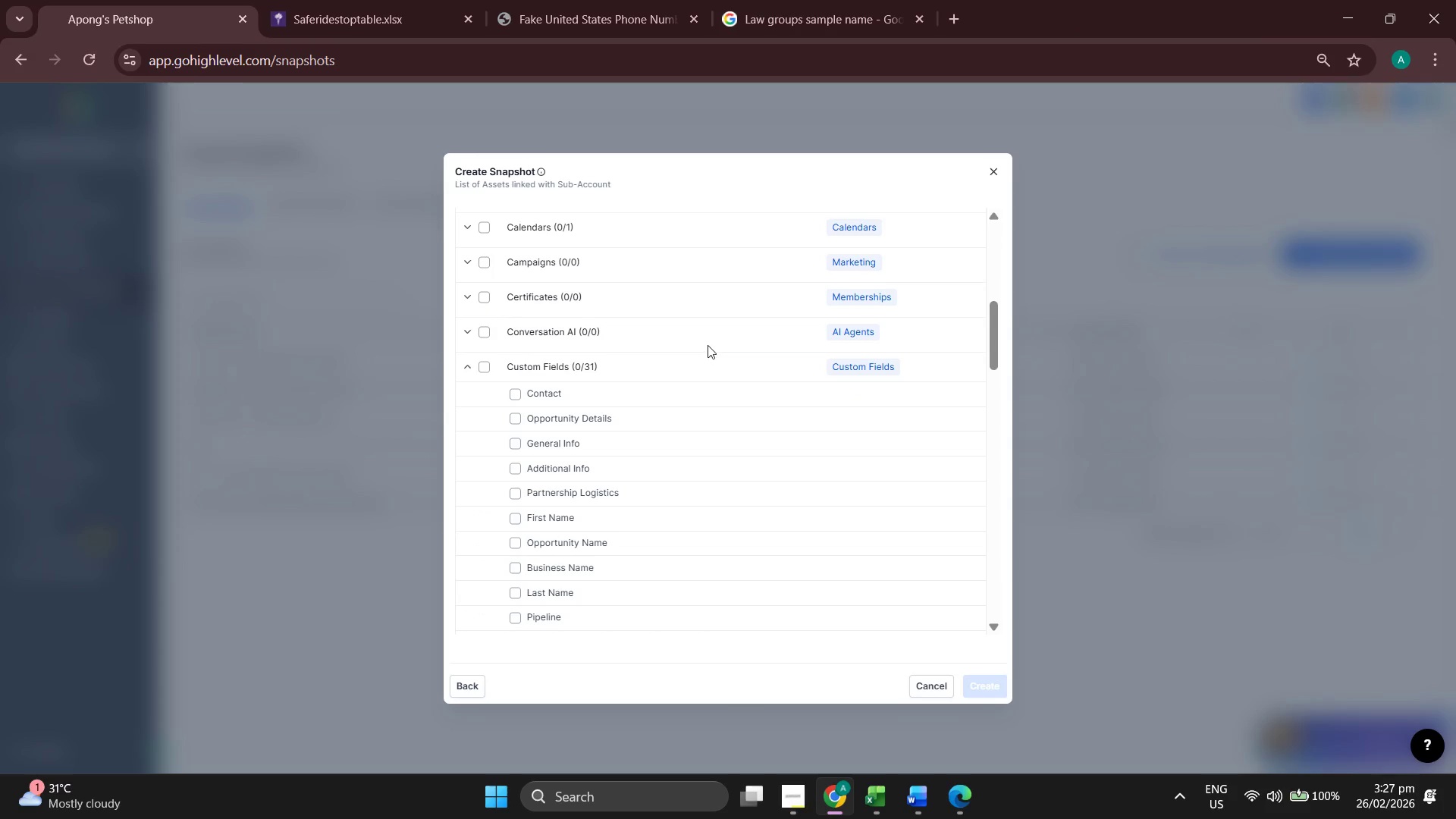 
scroll: coordinate [709, 337], scroll_direction: down, amount: 1.0